 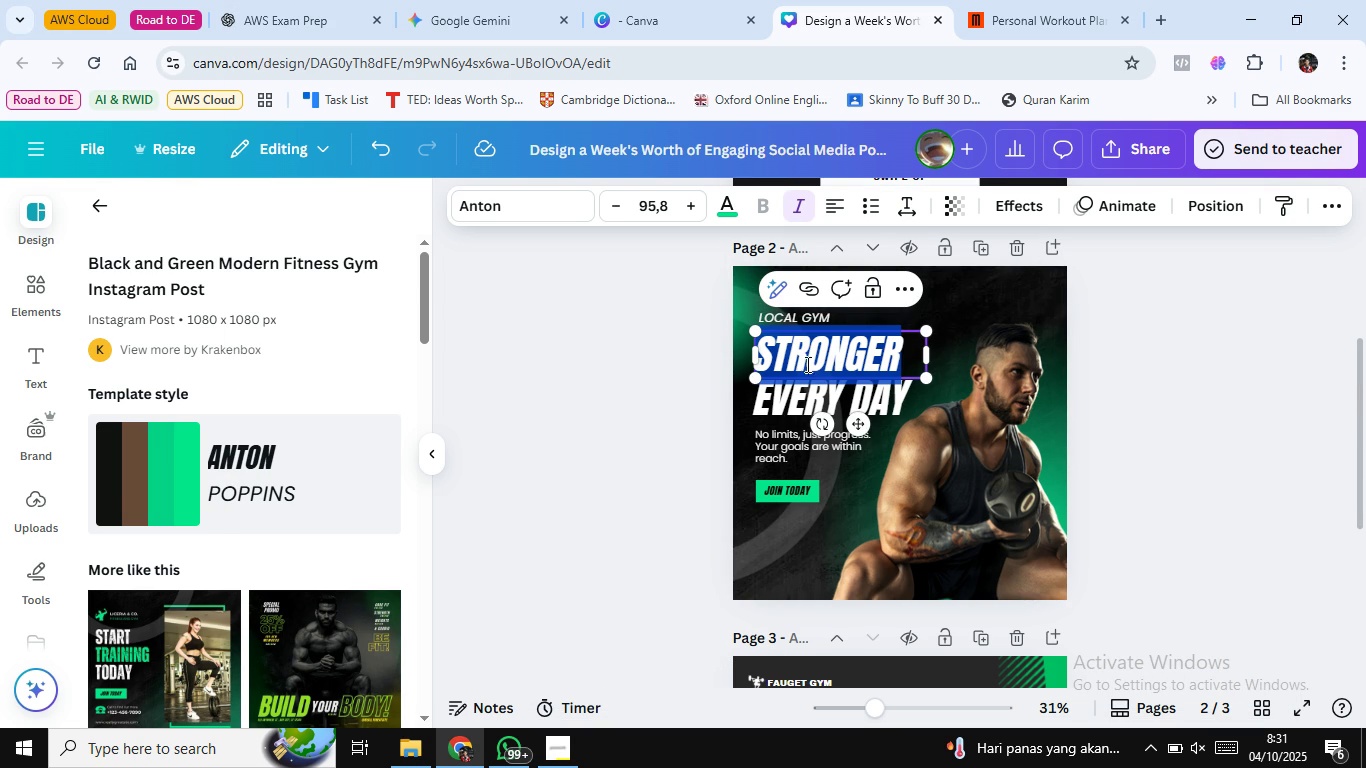 
left_click([777, 417])
 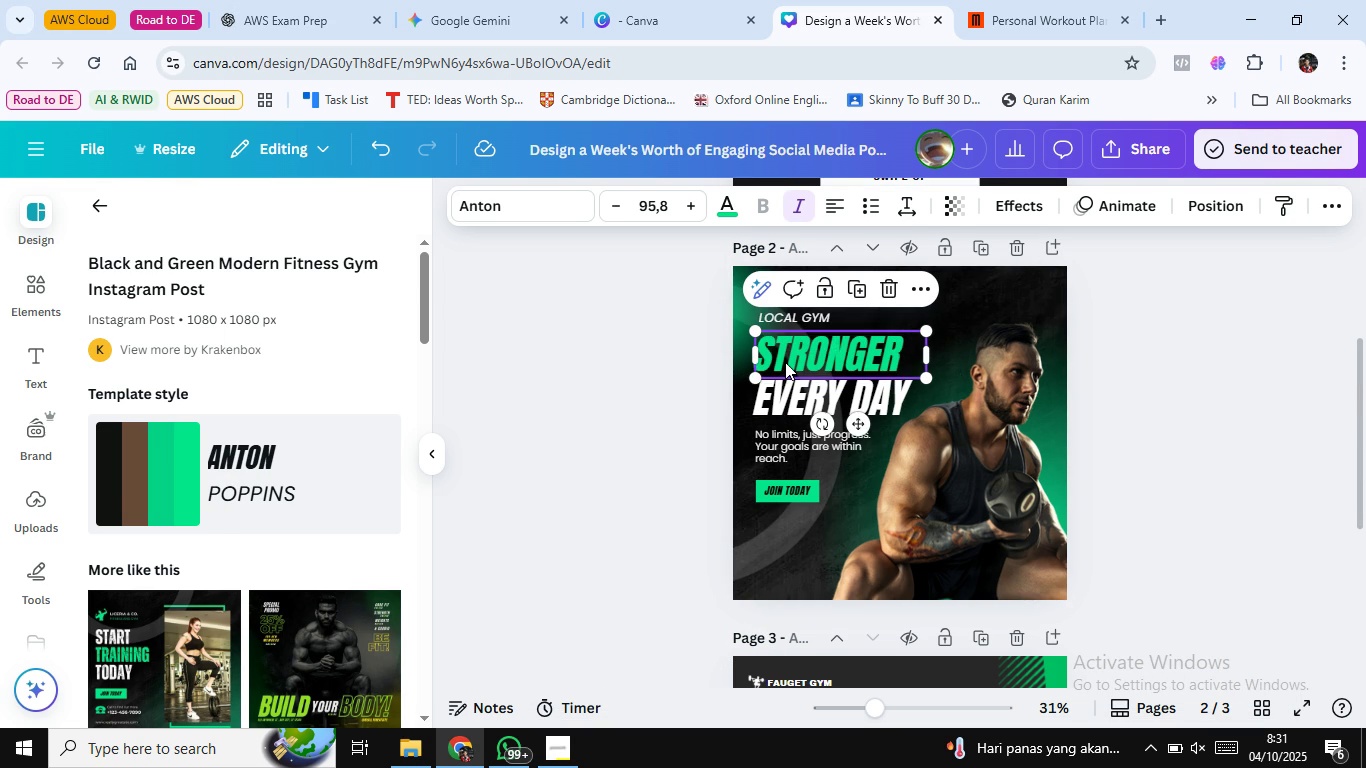 
double_click([785, 362])
 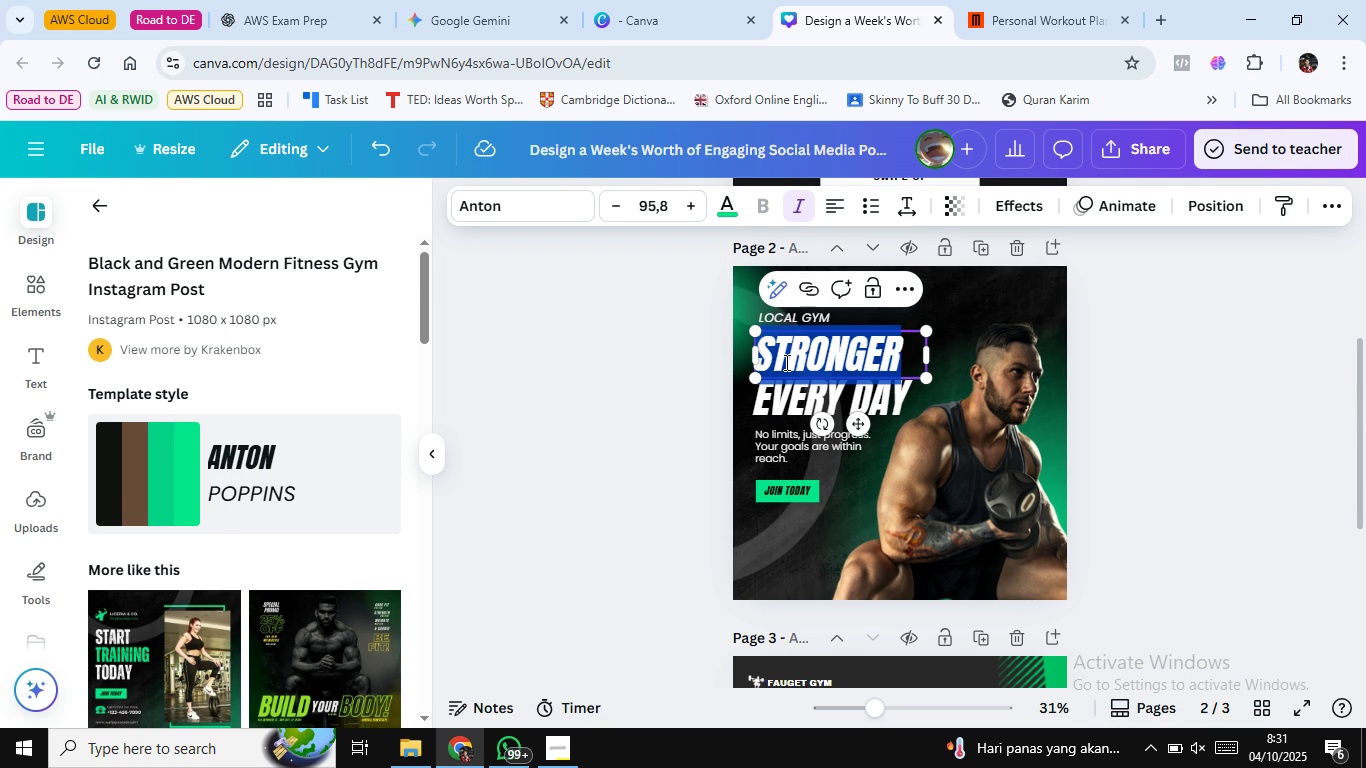 
type(7 days)
 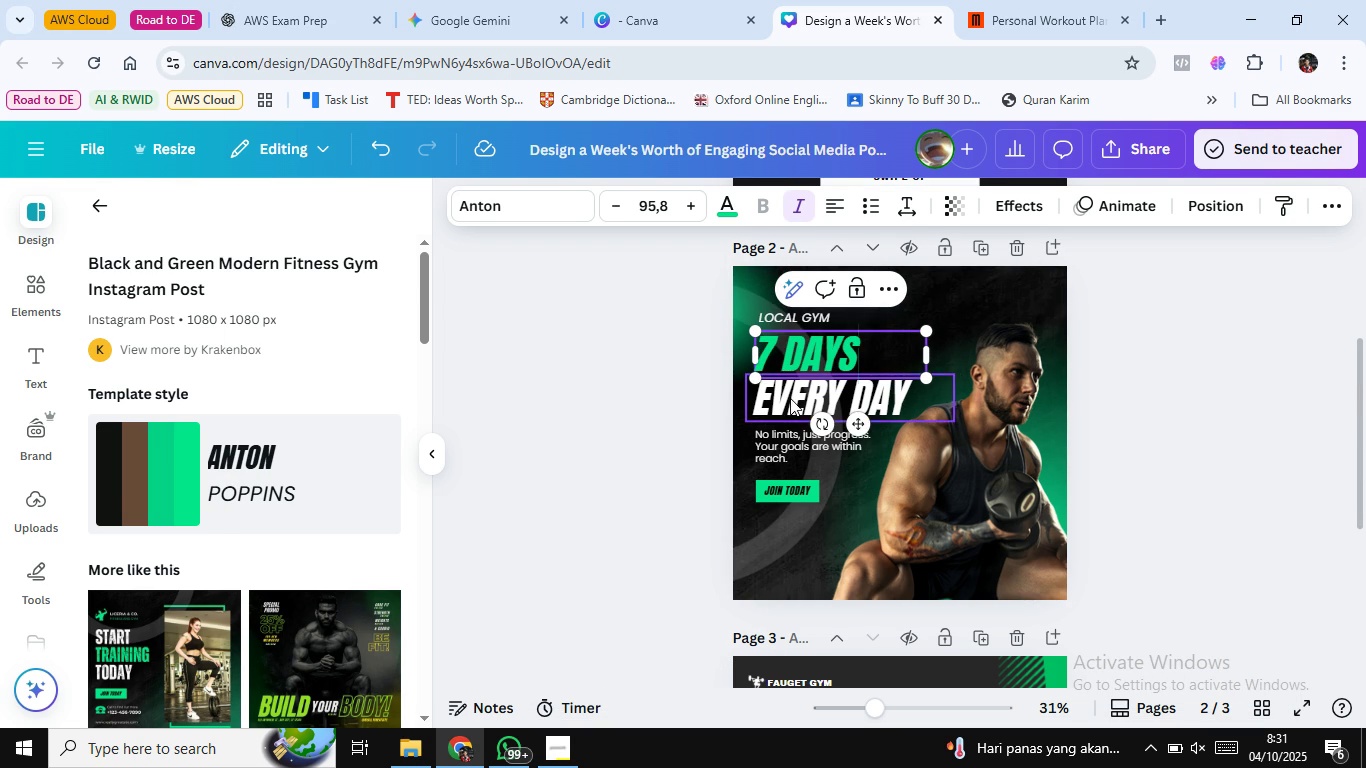 
double_click([790, 398])
 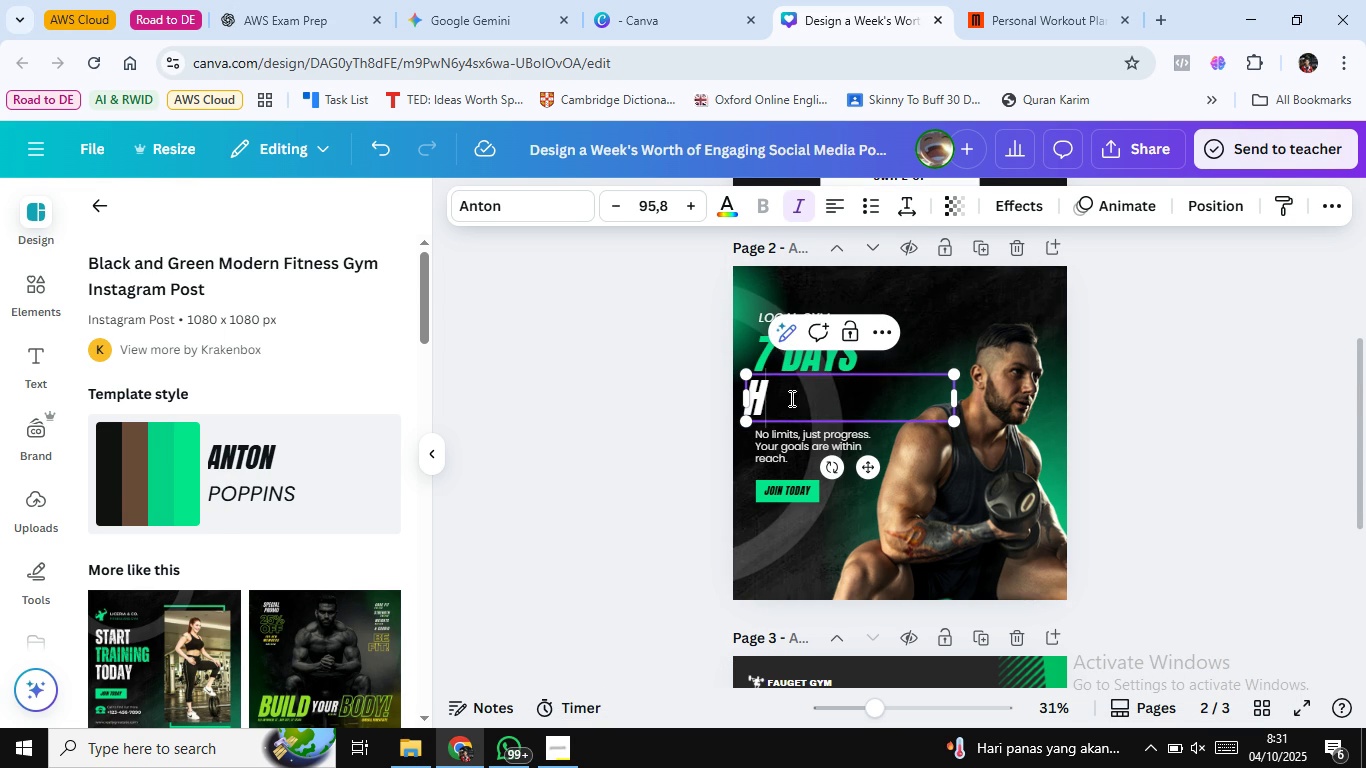 
type(home workout)
 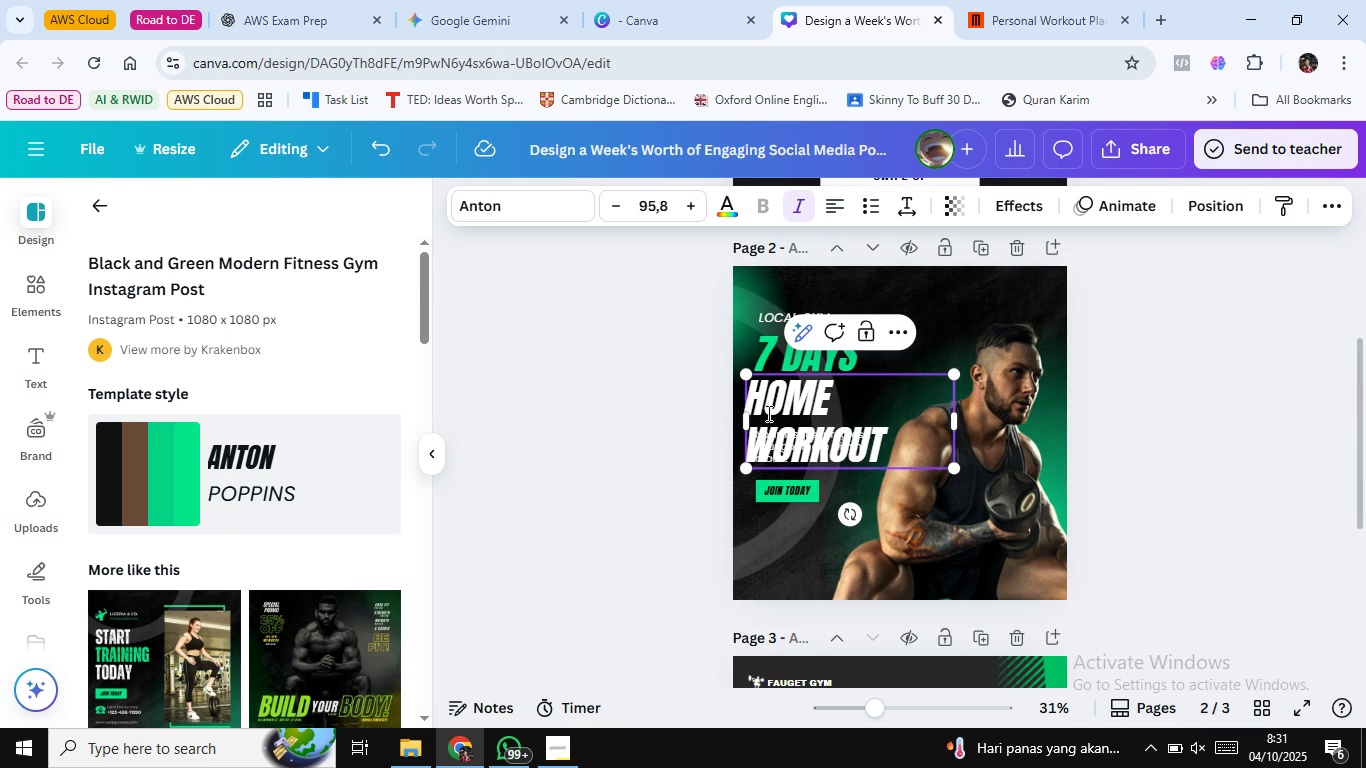 
left_click([704, 418])
 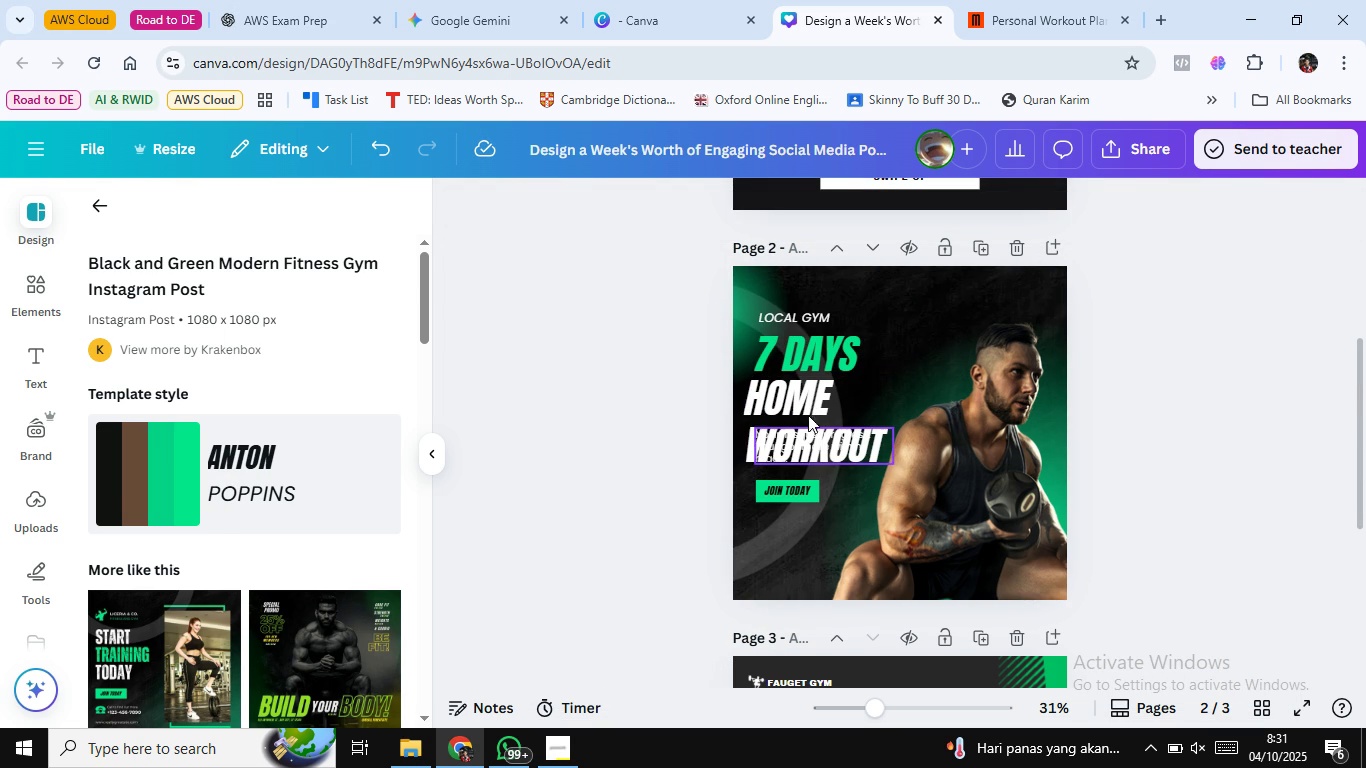 
left_click([806, 410])